 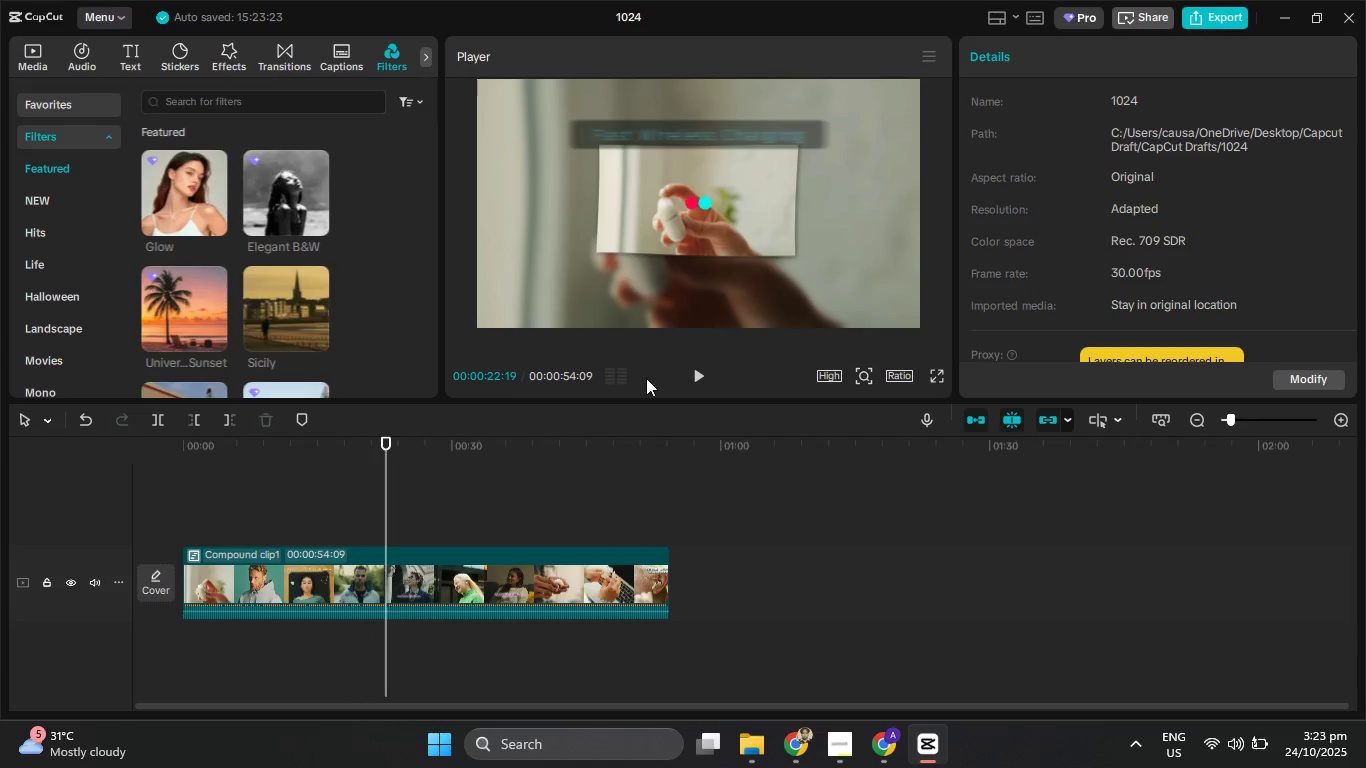 
left_click([710, 379])
 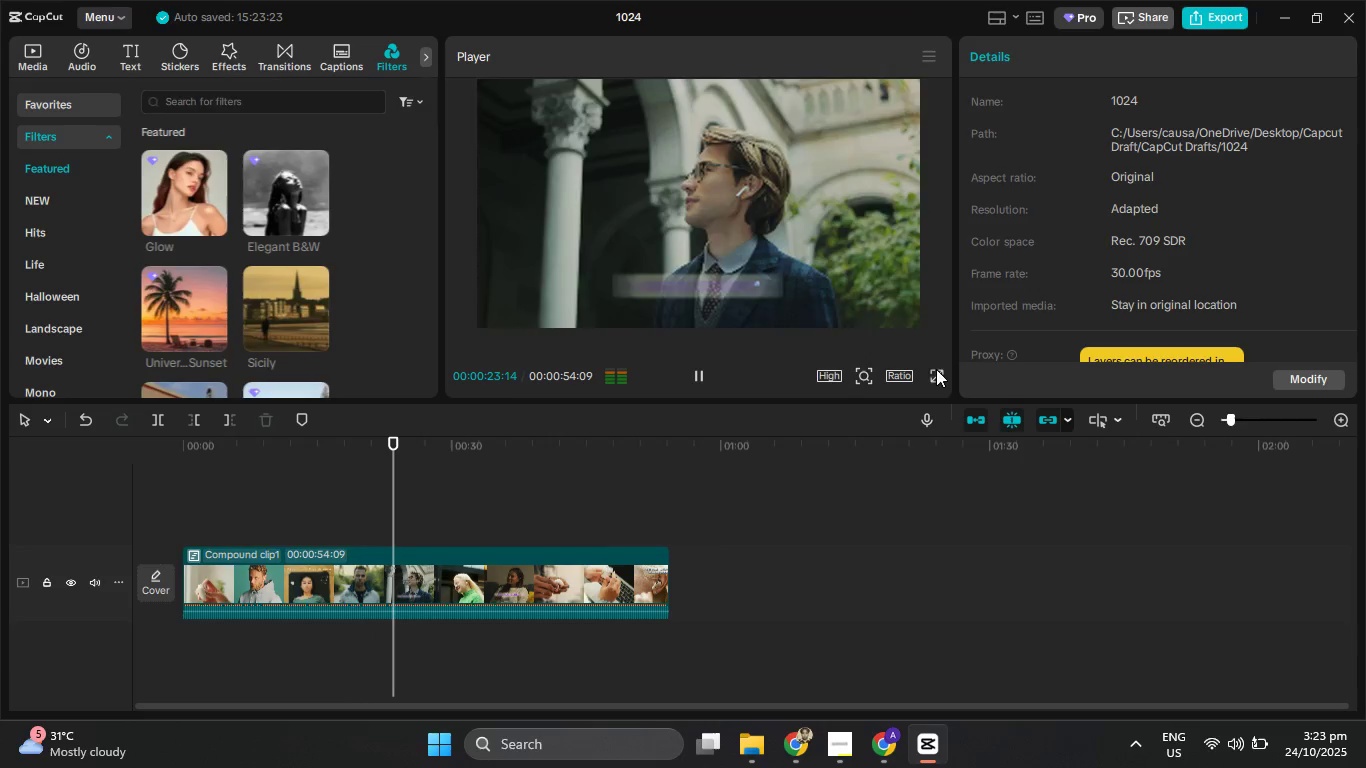 
left_click([946, 375])
 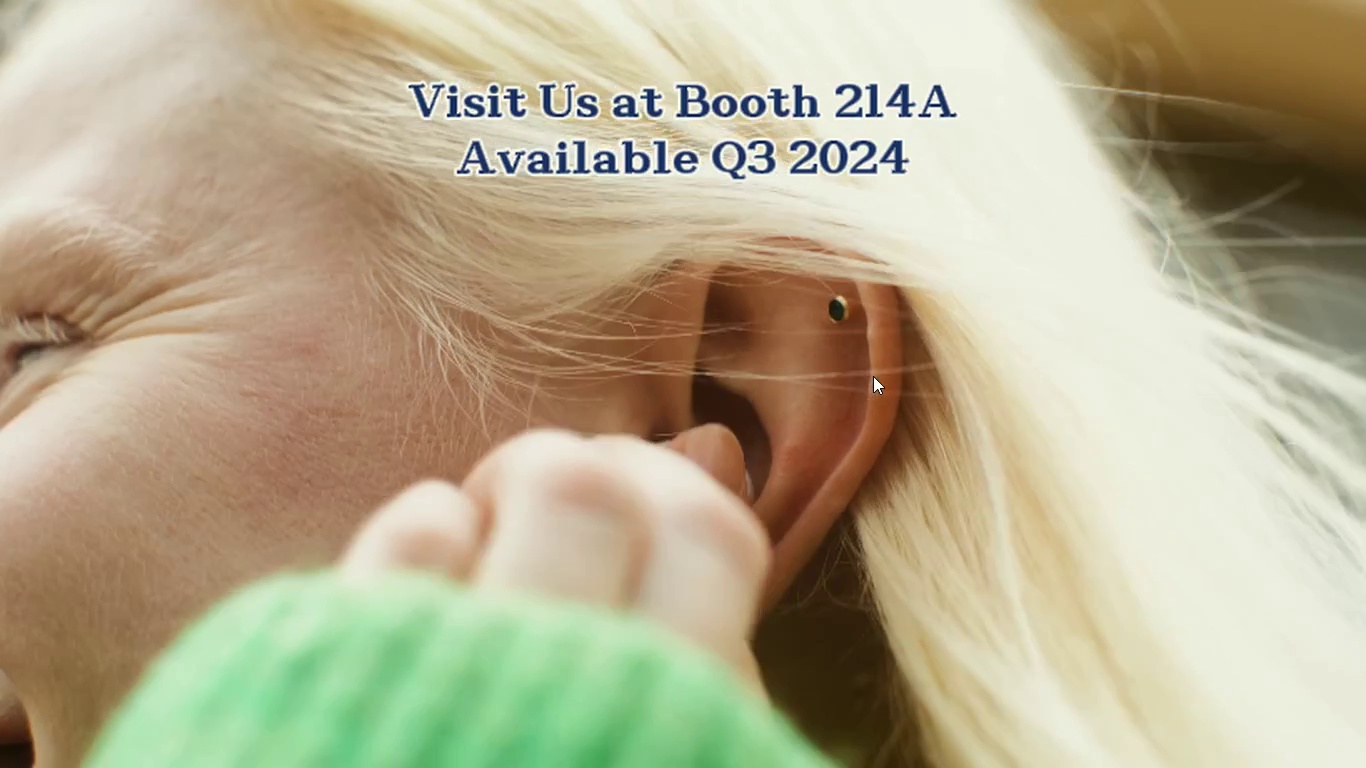 
wait(30.95)
 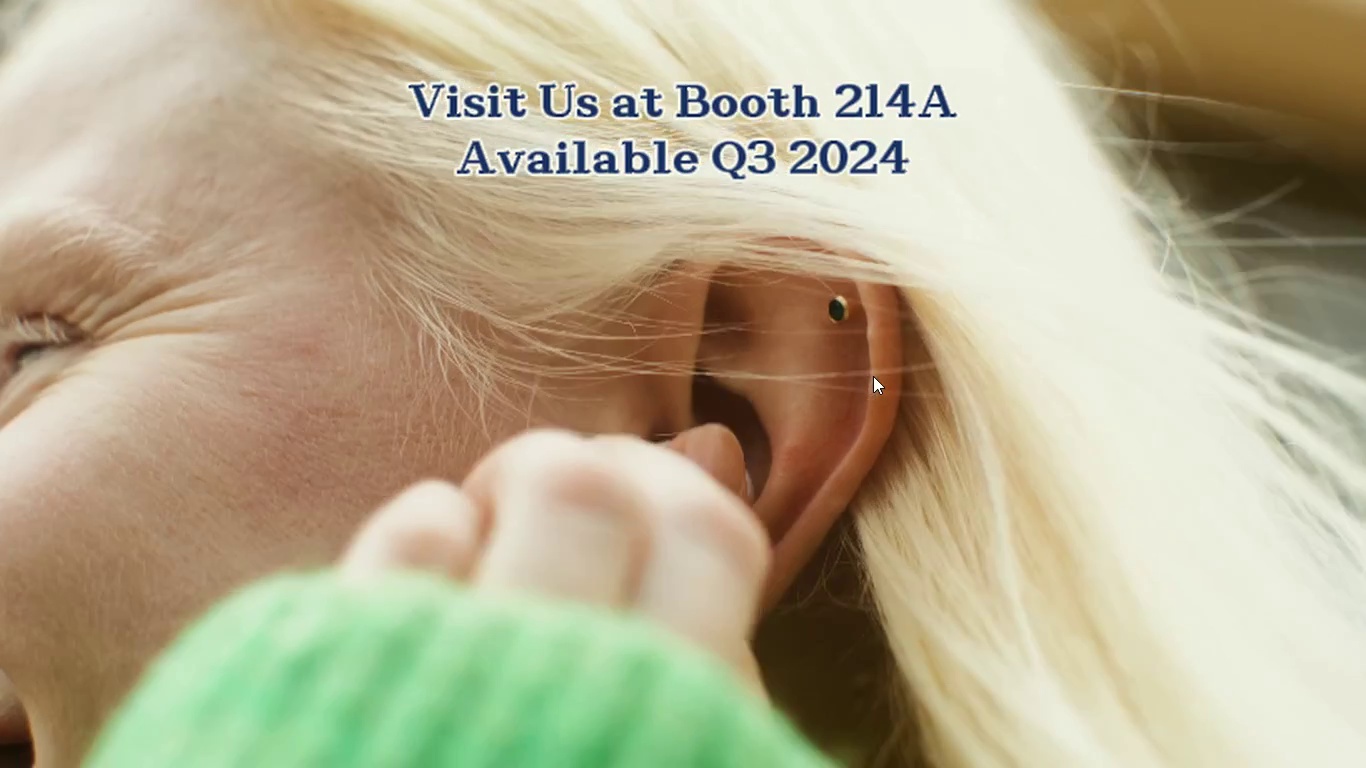 
left_click([857, 462])
 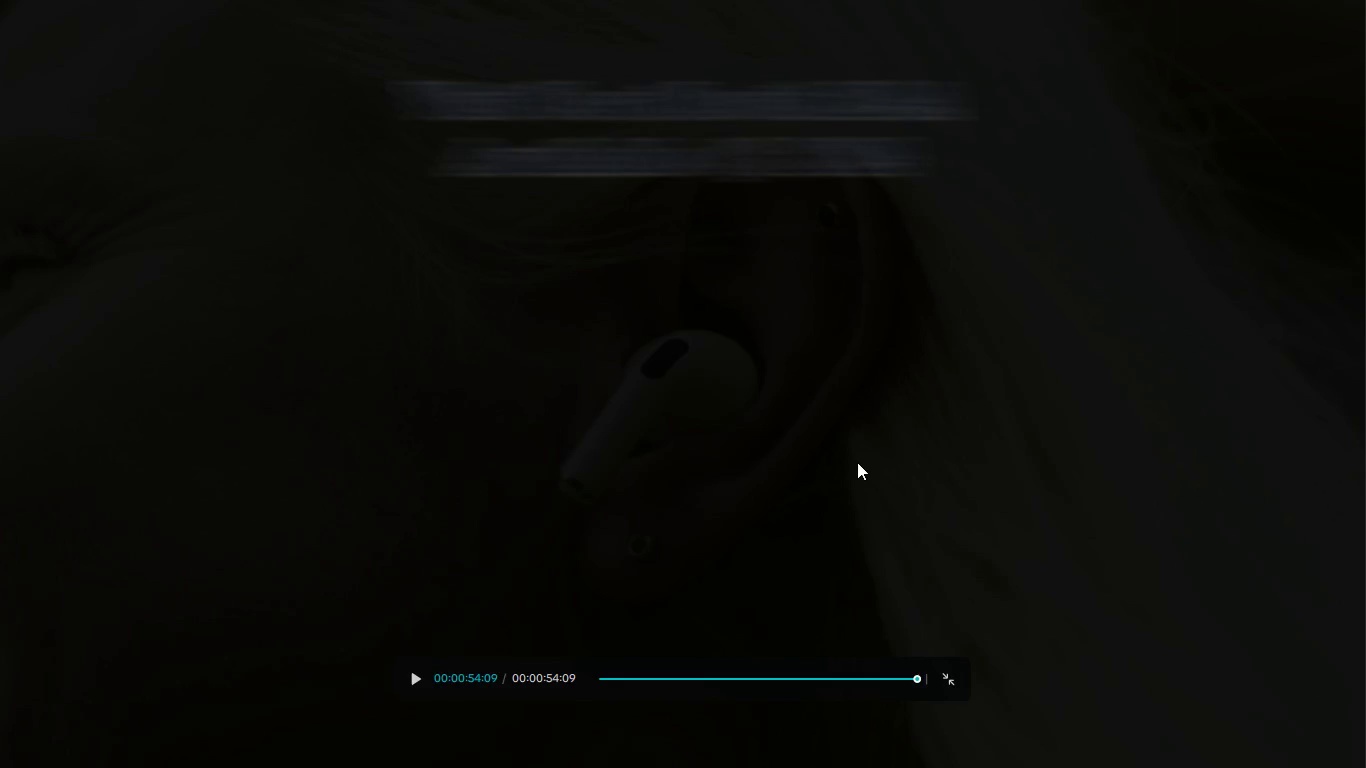 
key(Escape)
 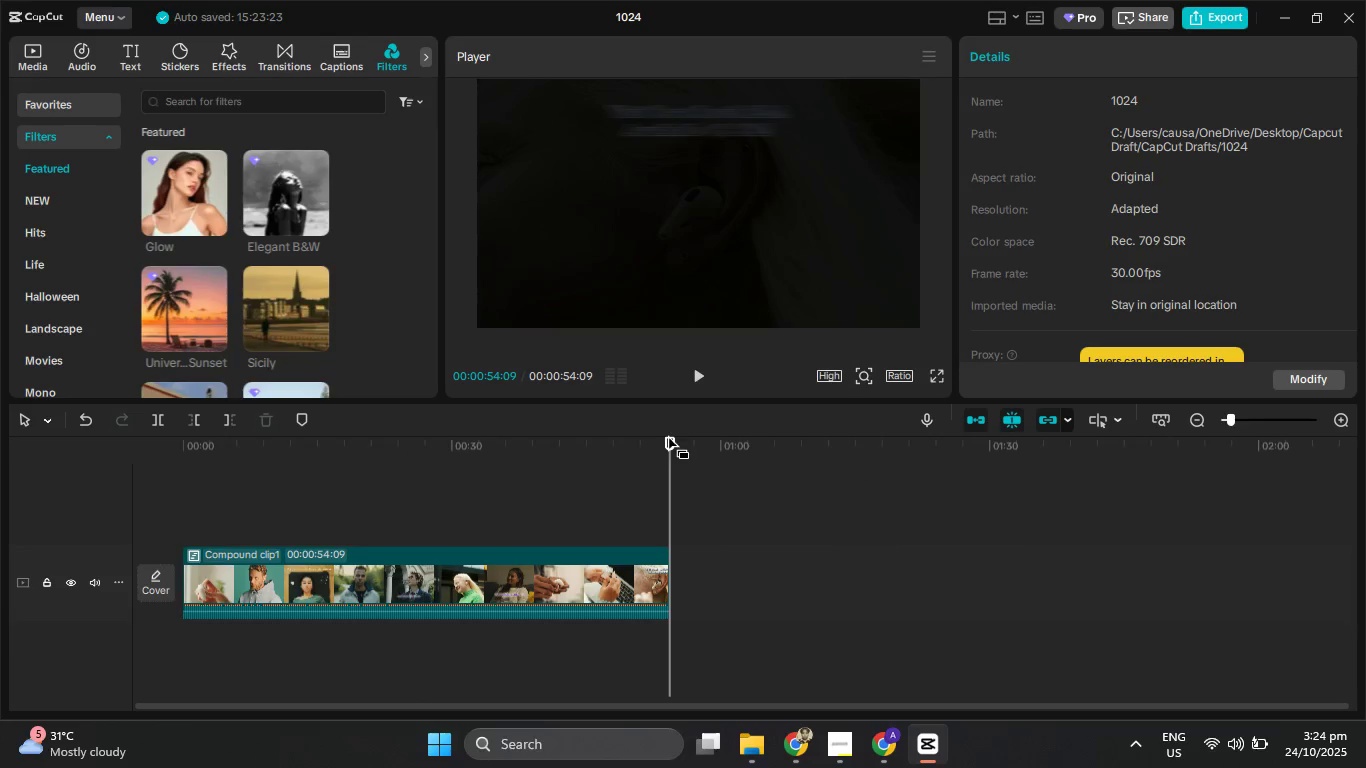 
left_click_drag(start_coordinate=[672, 444], to_coordinate=[574, 444])
 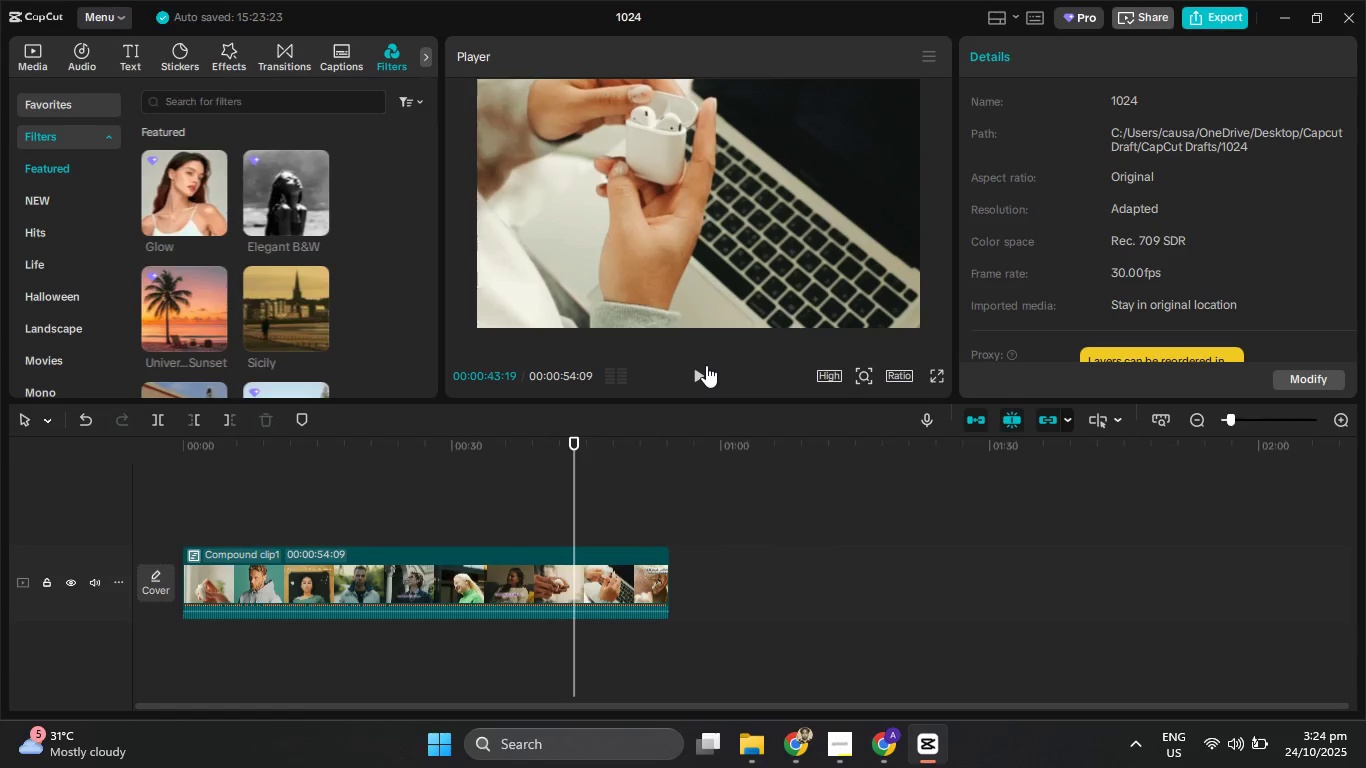 
left_click([706, 365])
 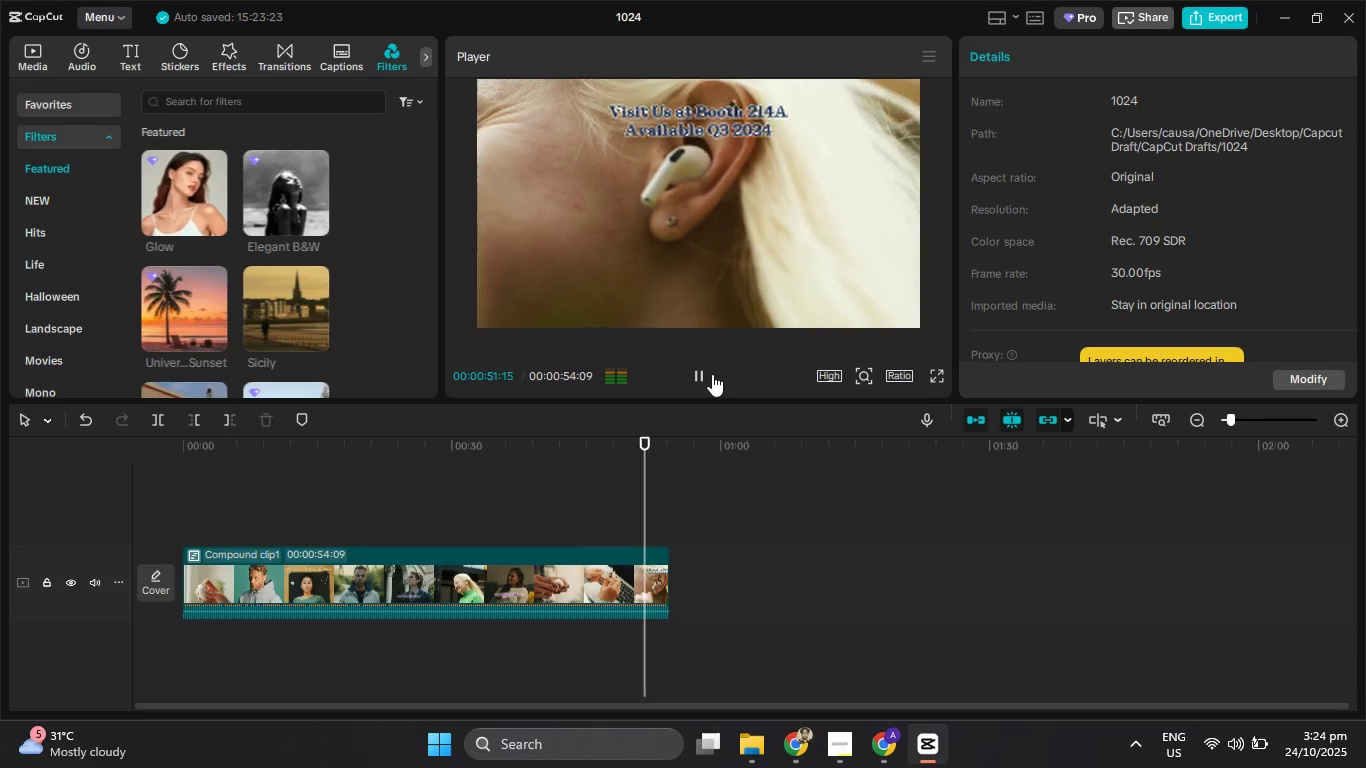 
wait(12.95)
 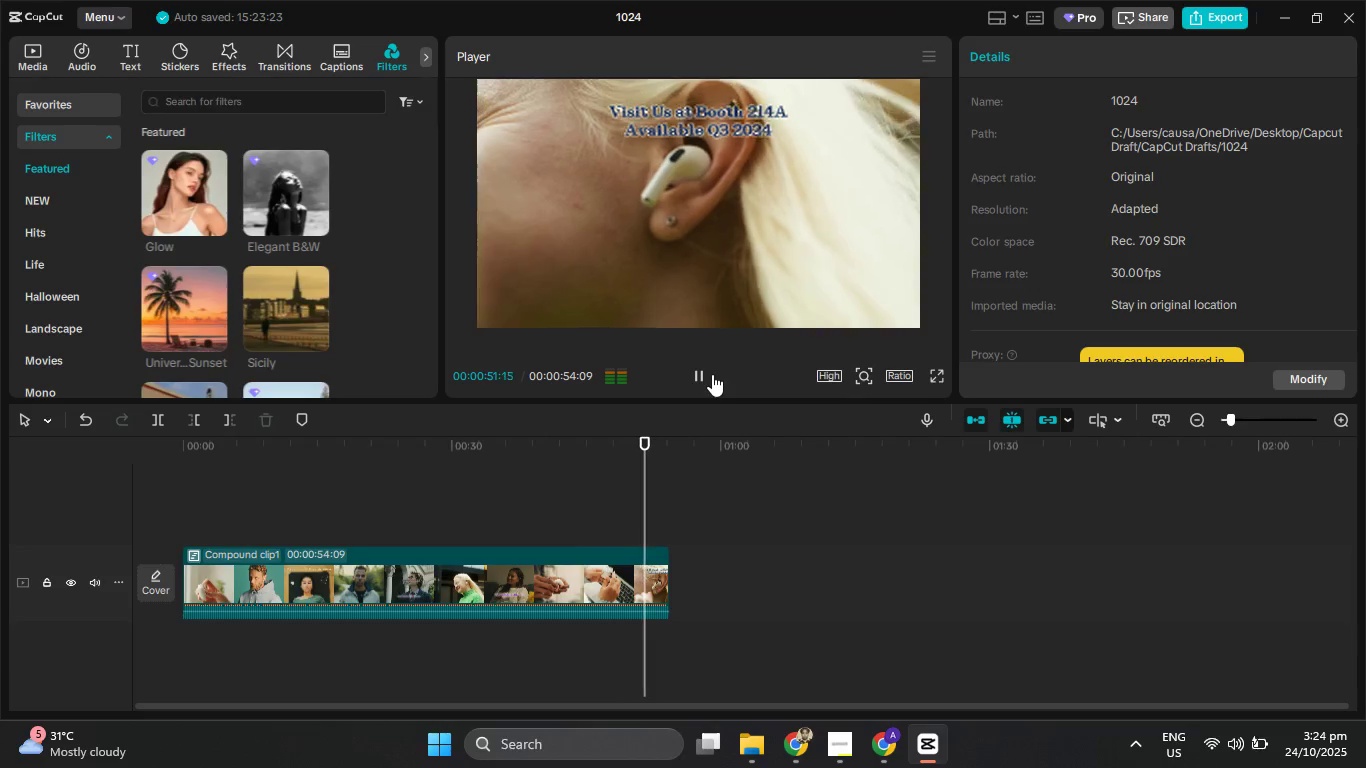 
left_click([698, 380])
 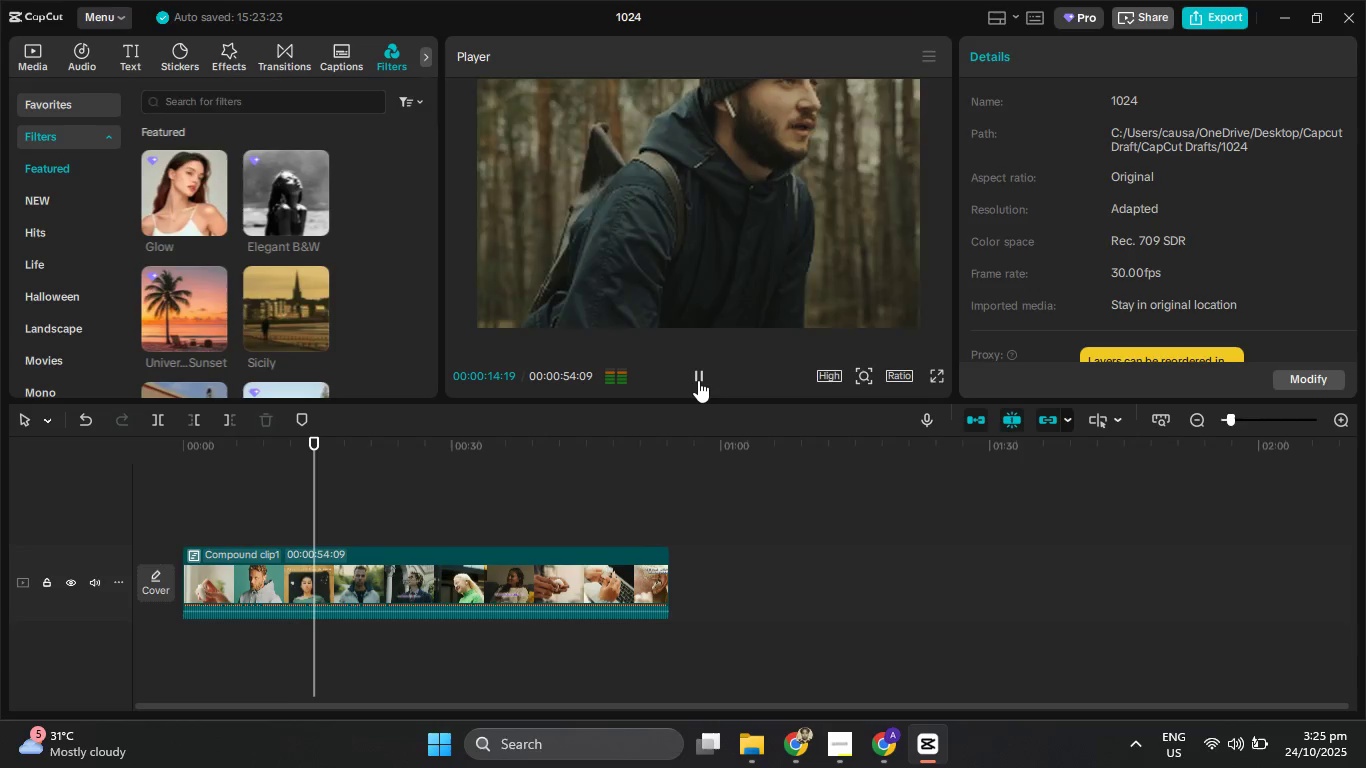 
wait(20.25)
 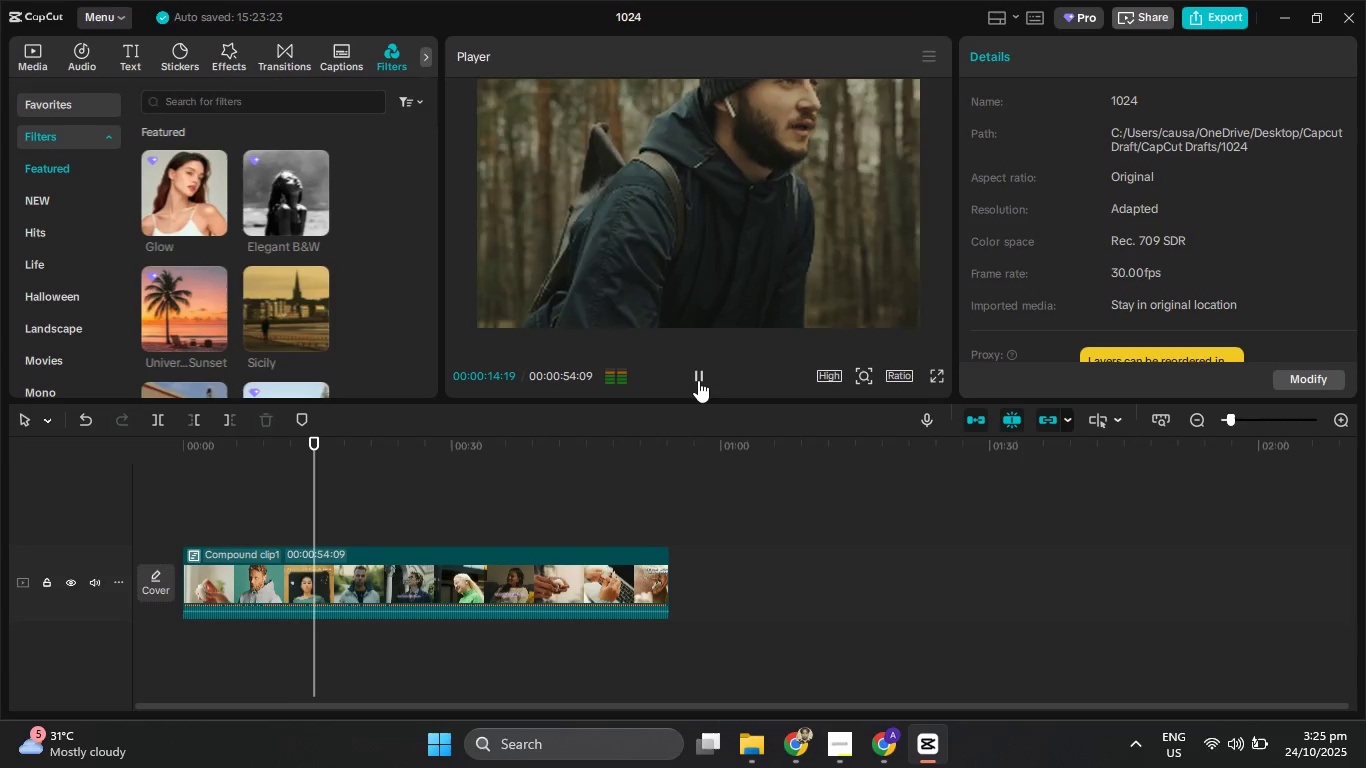 
mouse_move([692, 377])
 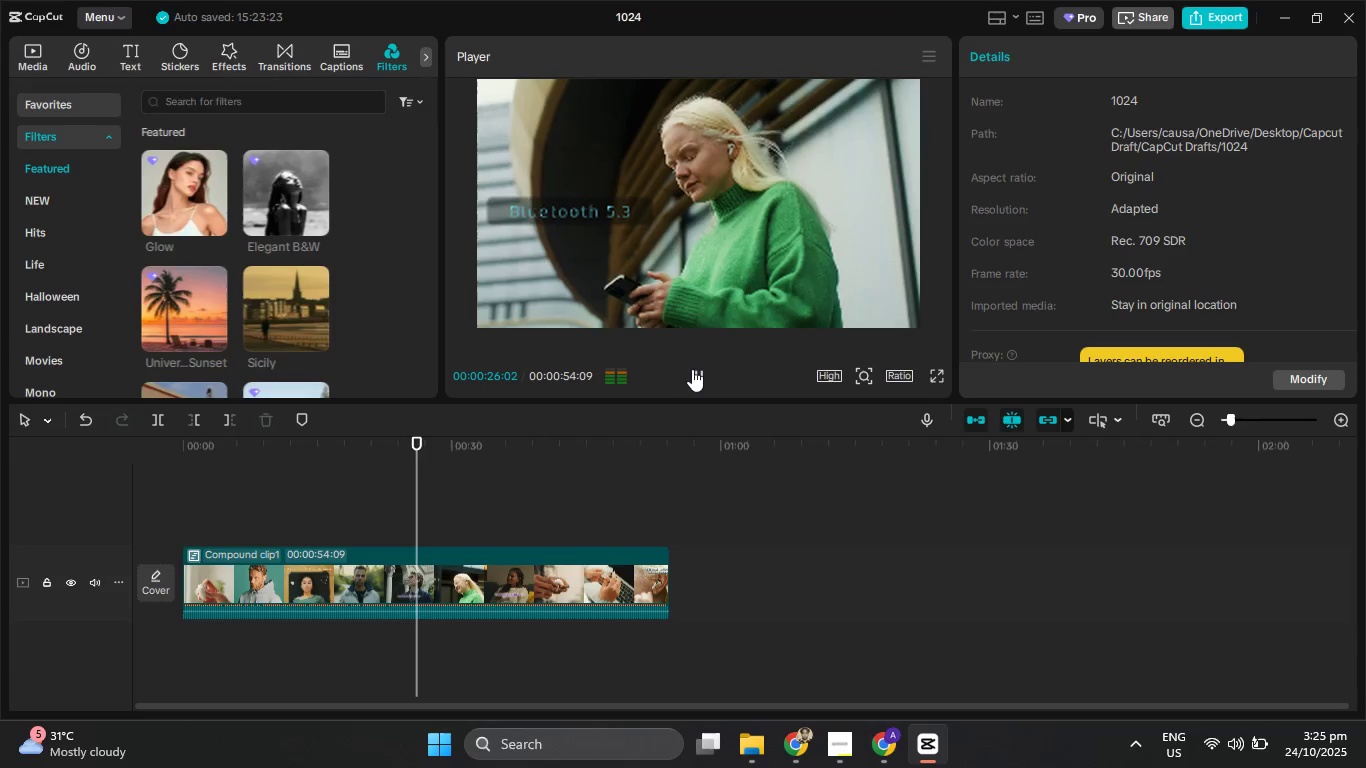 
wait(6.8)
 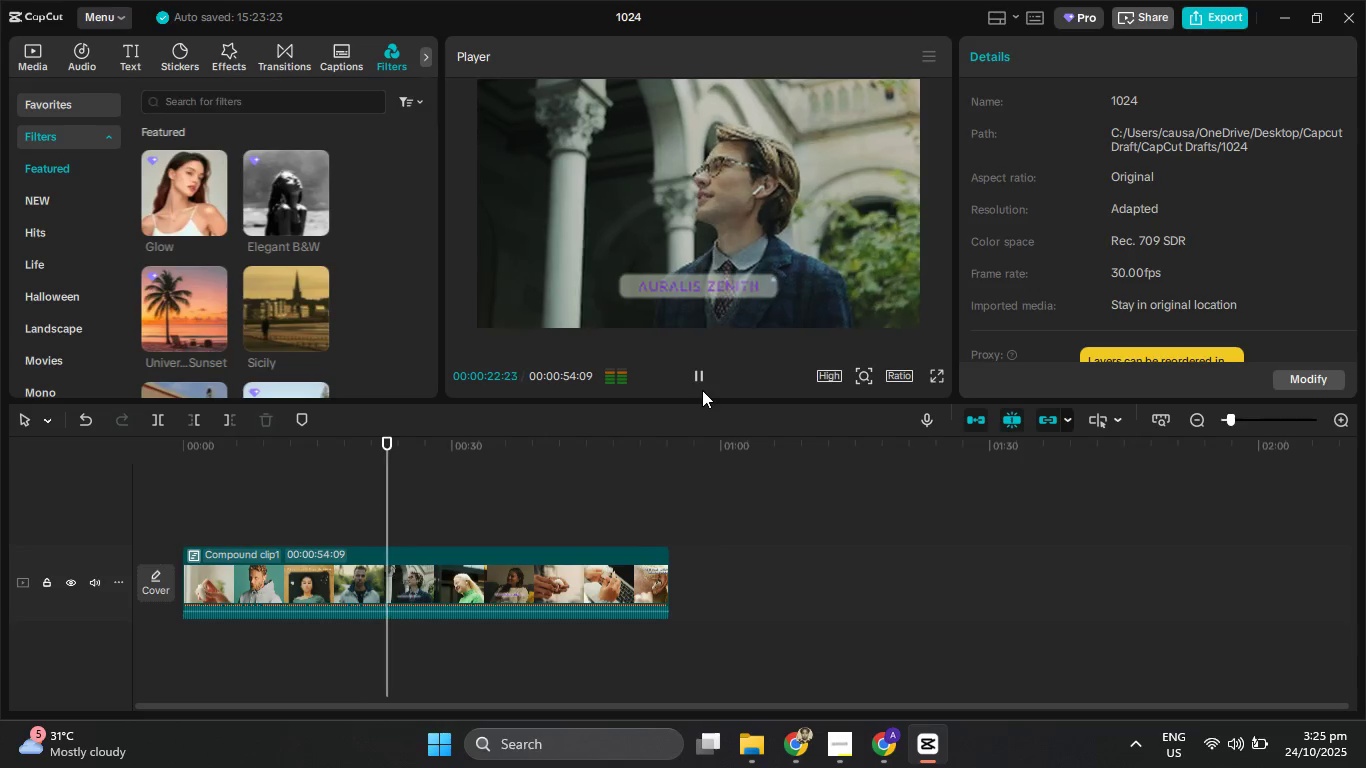 
left_click([837, 741])